 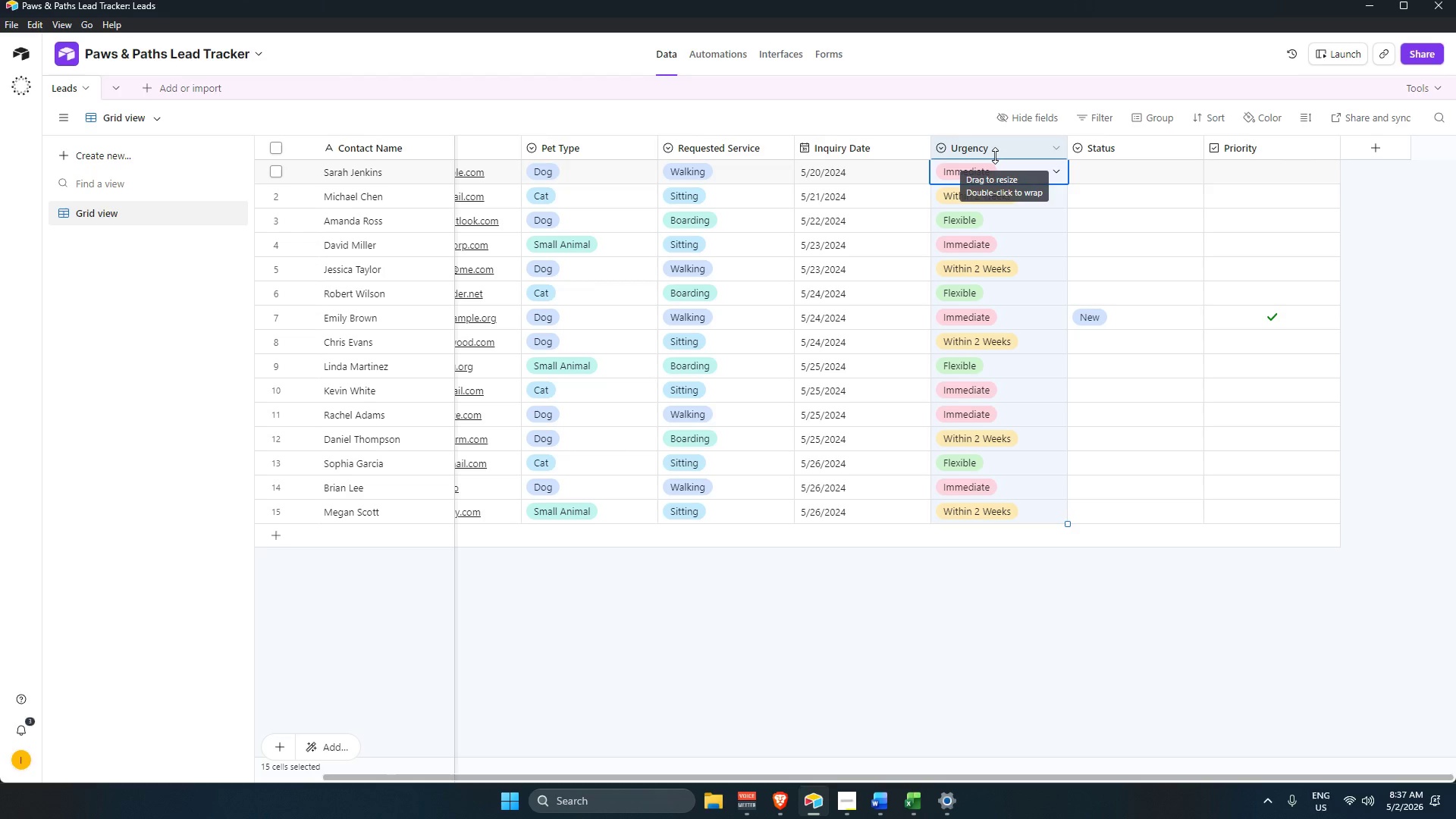 
key(Backspace)
 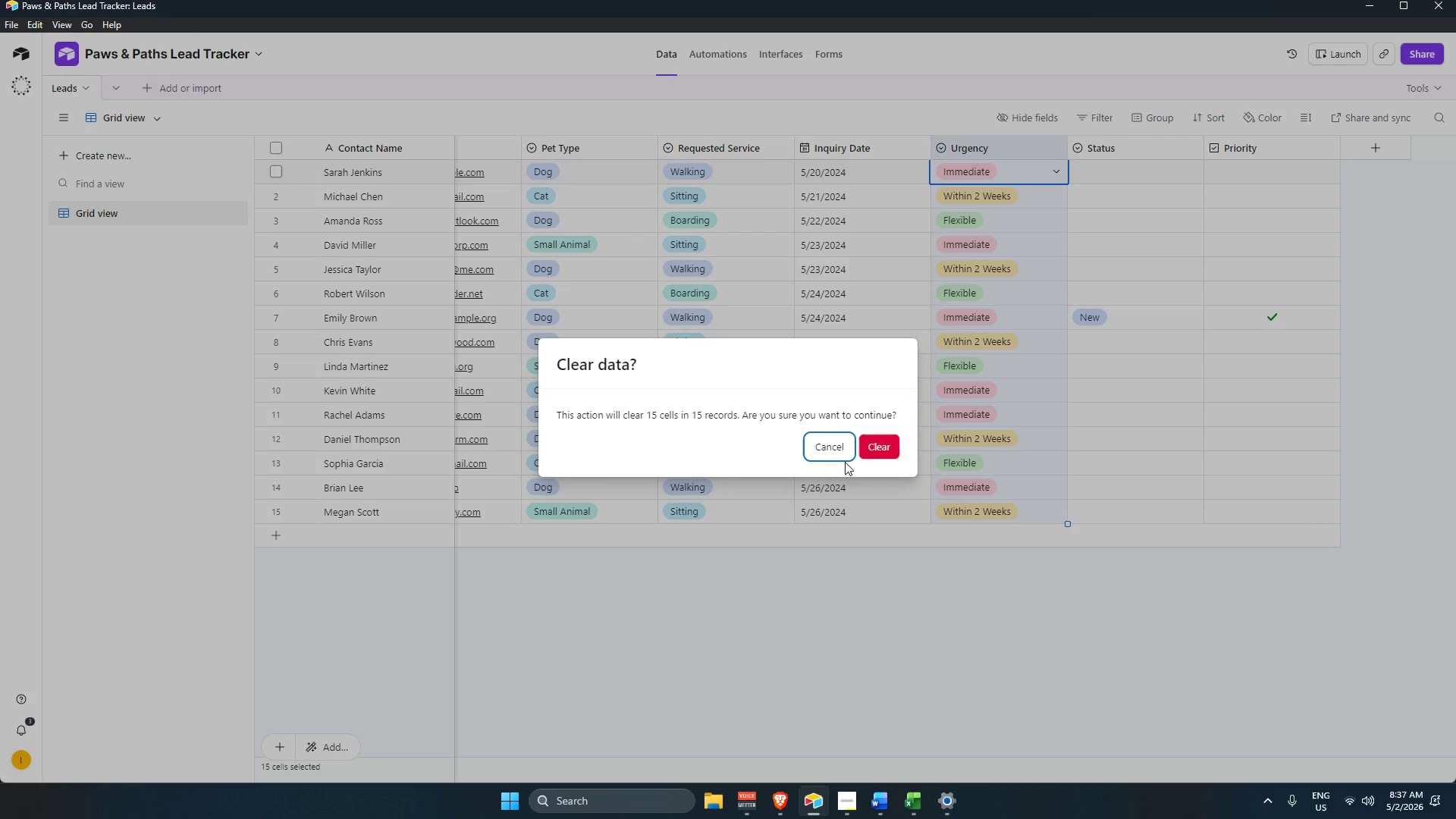 
left_click([877, 443])
 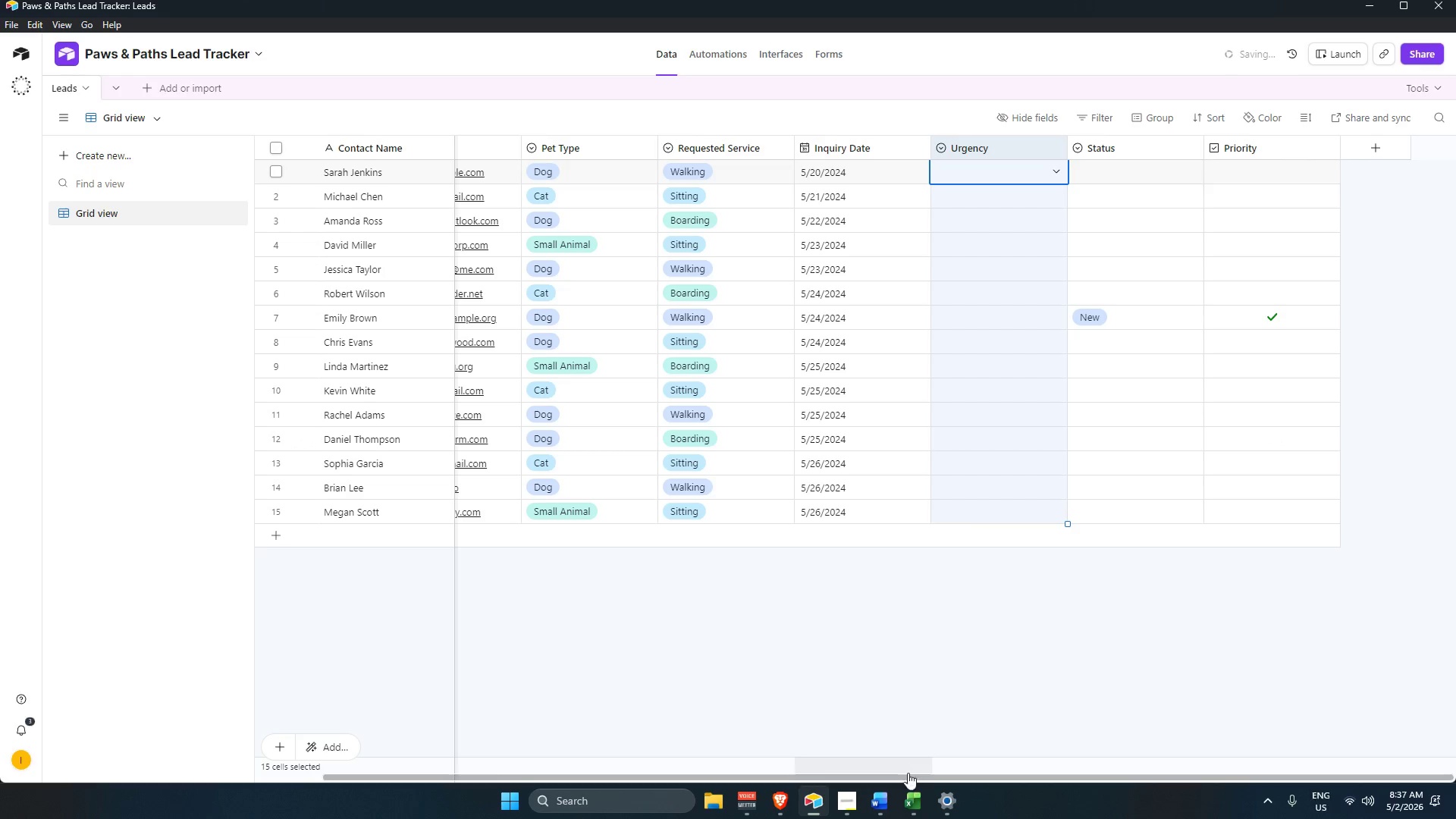 
left_click([915, 805])
 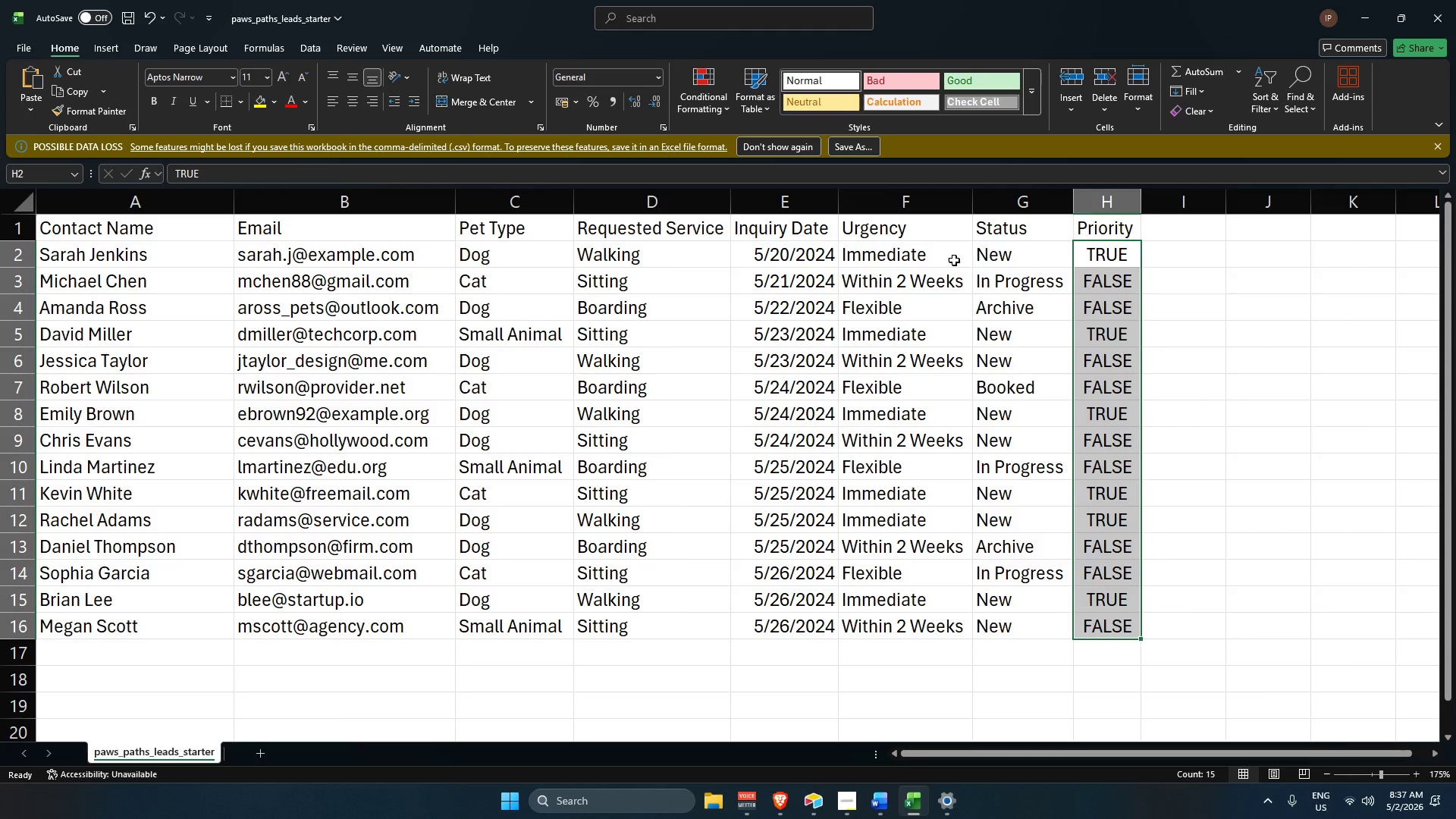 
left_click_drag(start_coordinate=[934, 253], to_coordinate=[902, 629])
 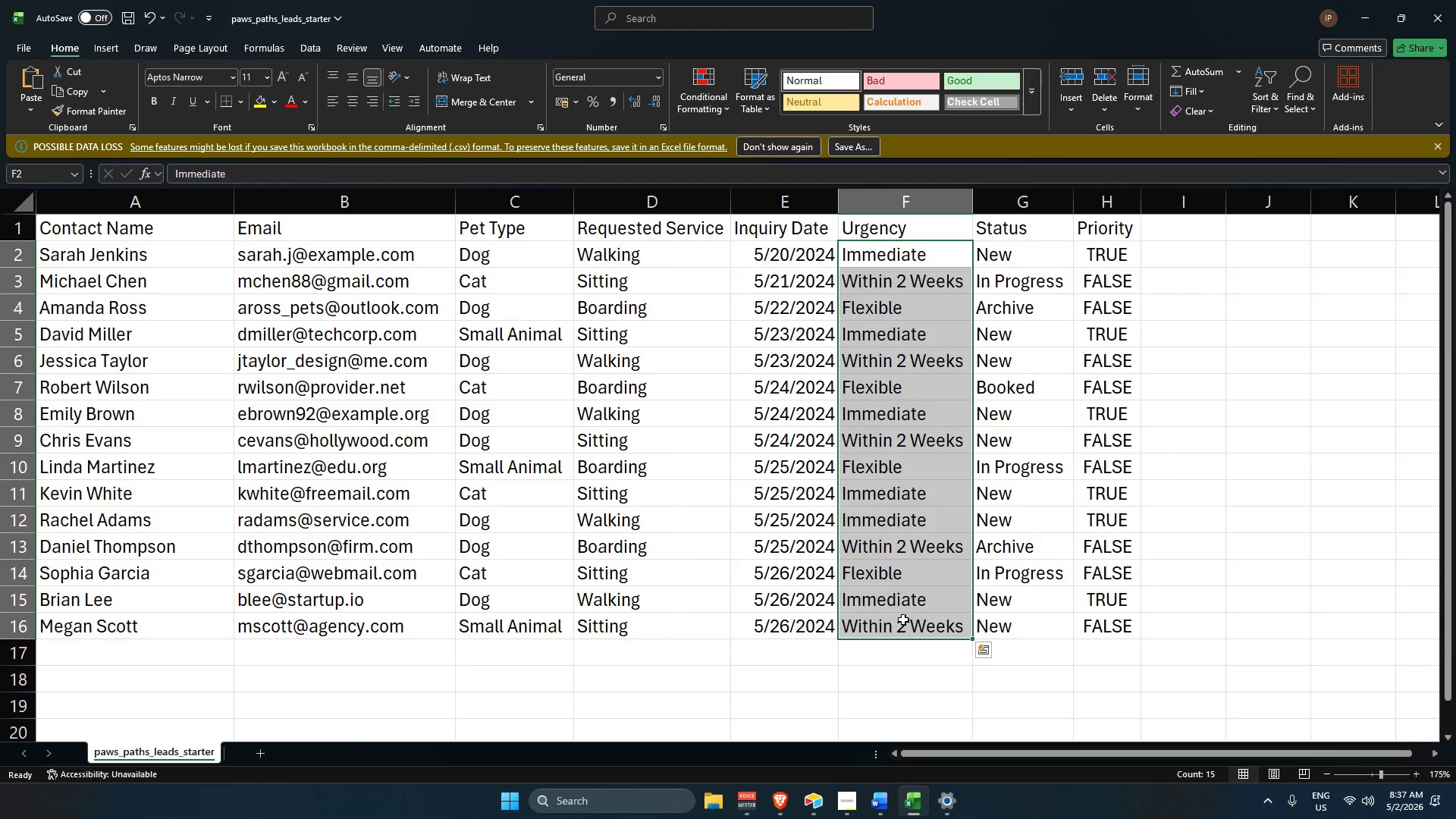 
key(Control+C)
 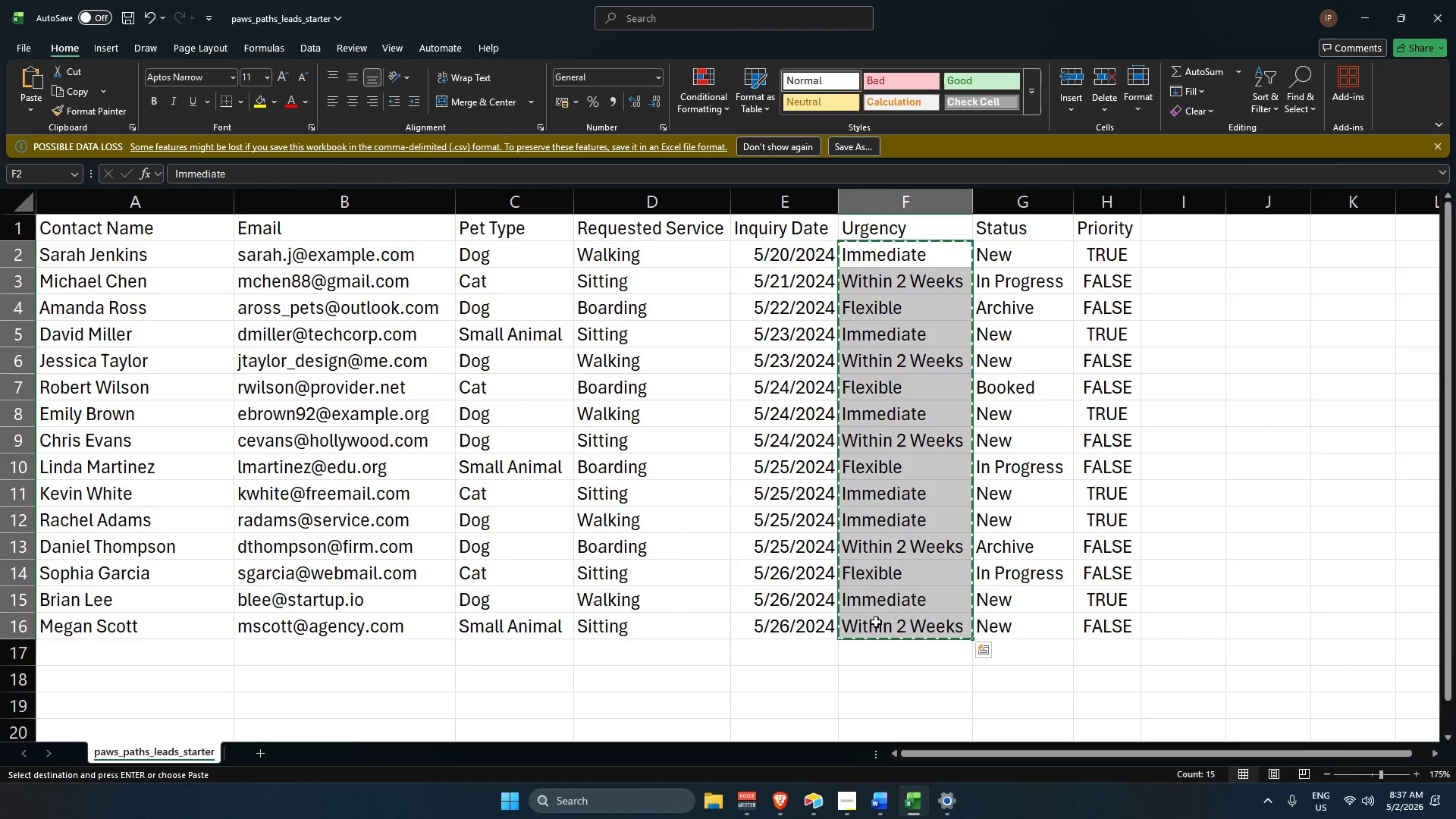 
key(Alt+AltLeft)
 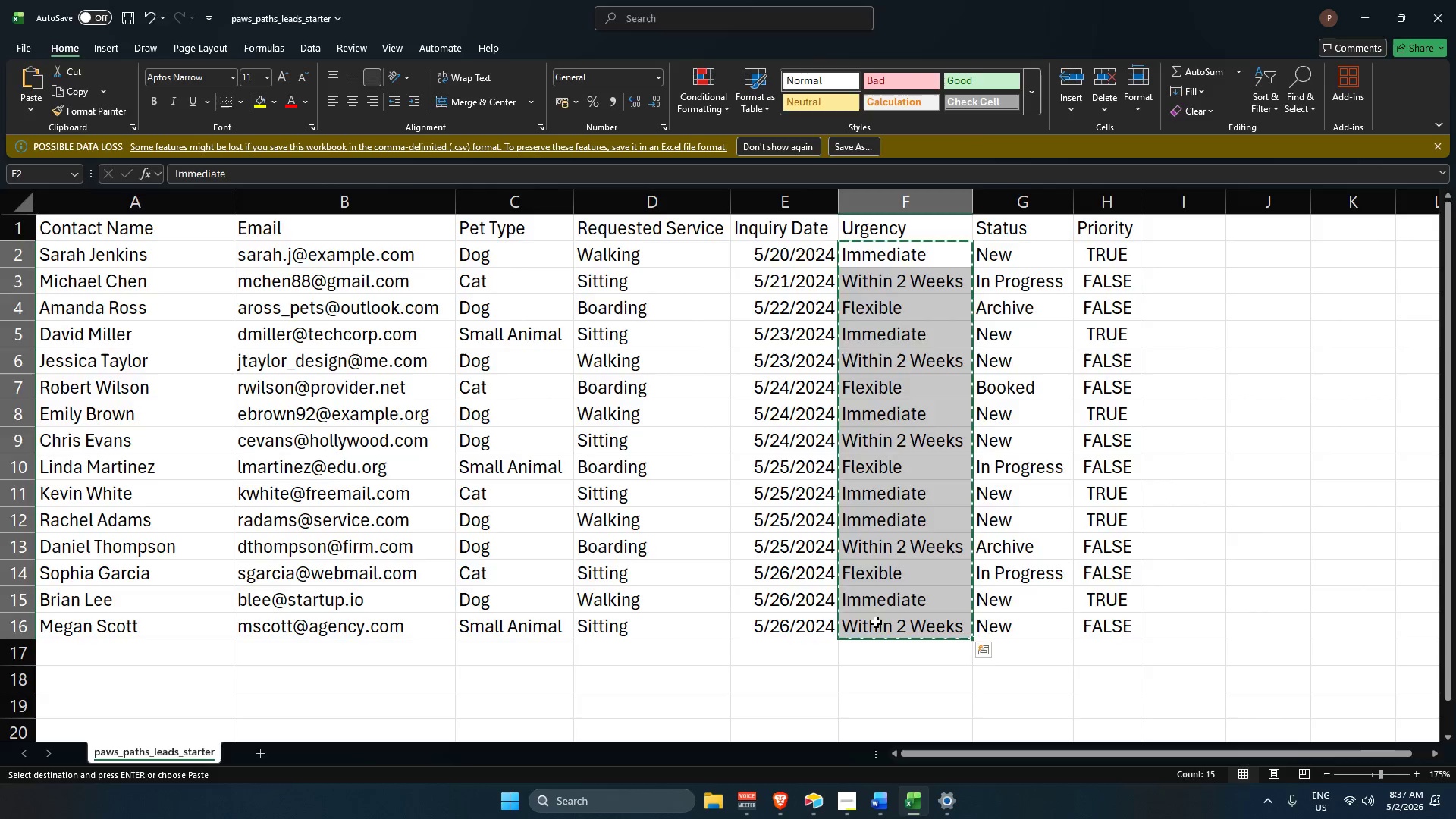 
key(Alt+Tab)
 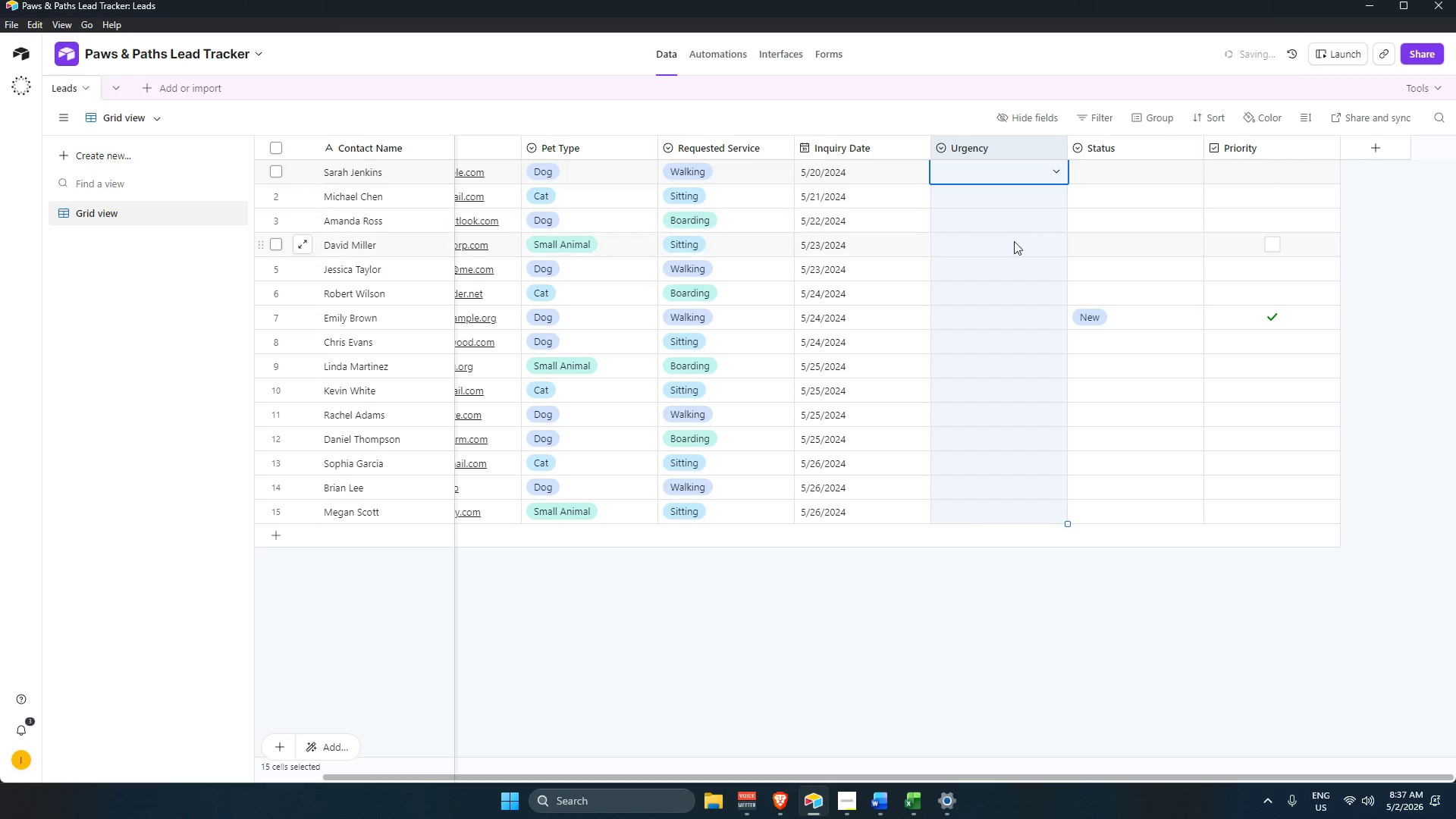 
key(Control+V)
 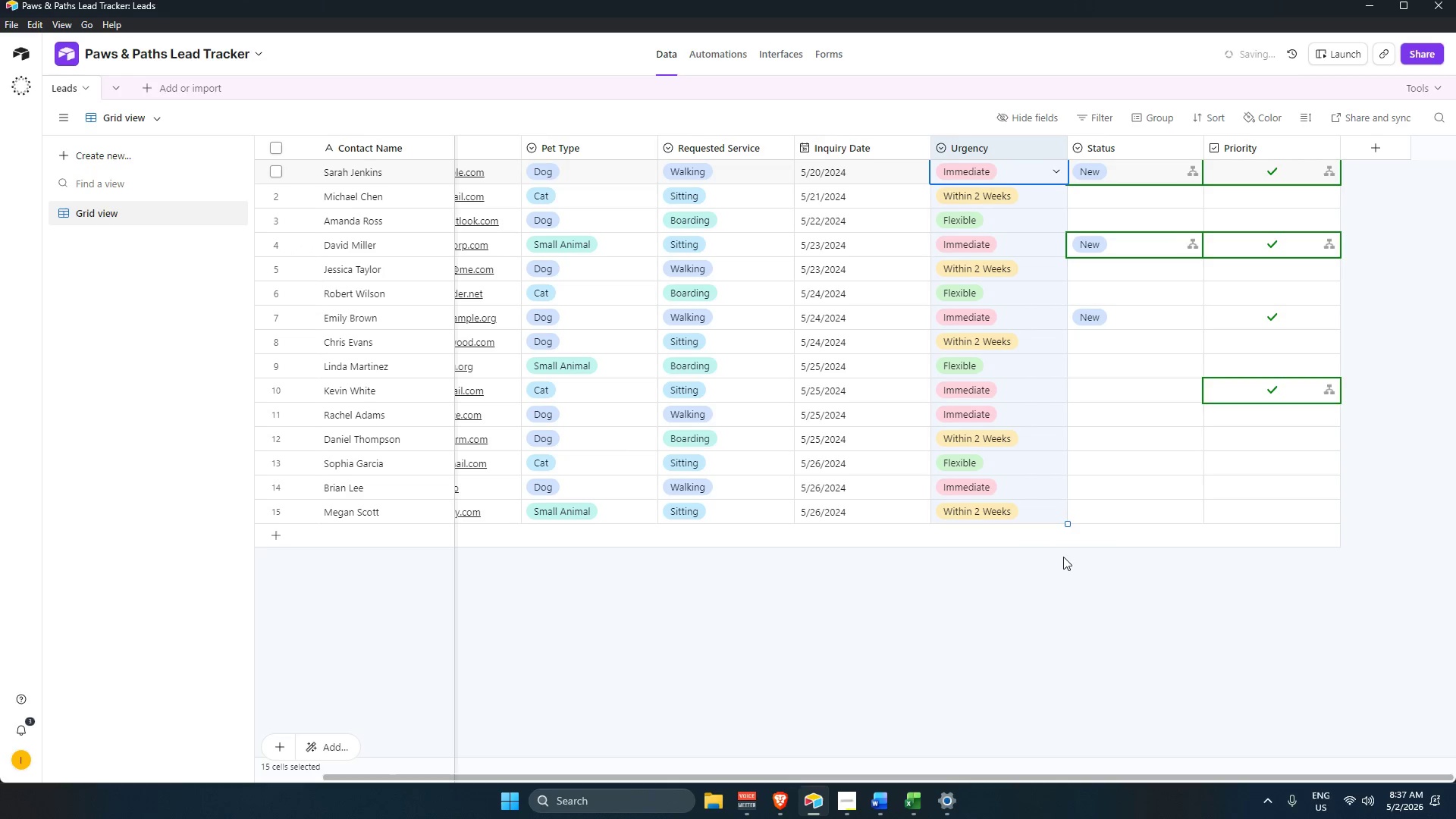 
wait(6.59)
 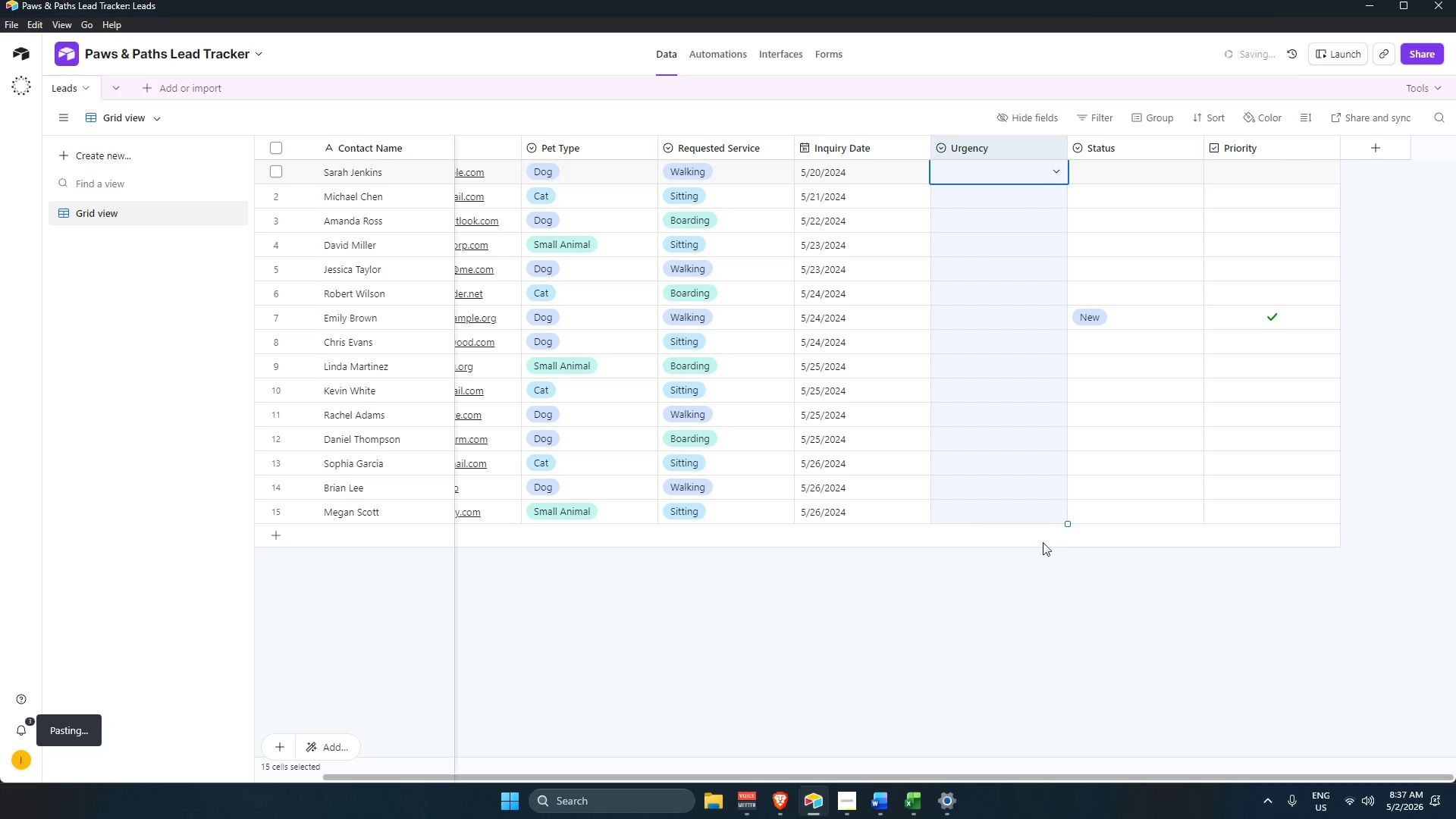 
scroll: coordinate [1035, 618], scroll_direction: up, amount: 6.0
 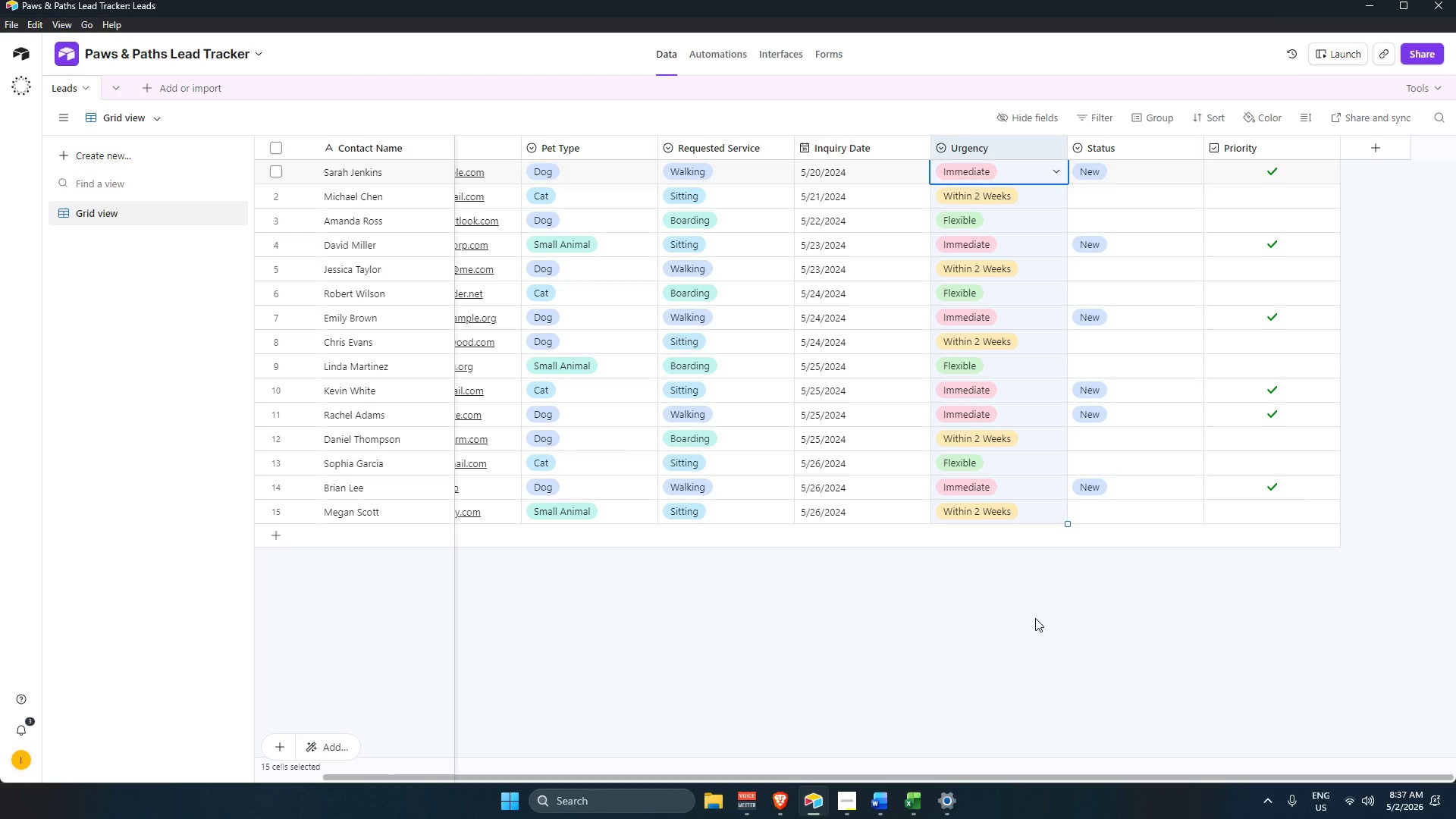 
left_click([1035, 618])
 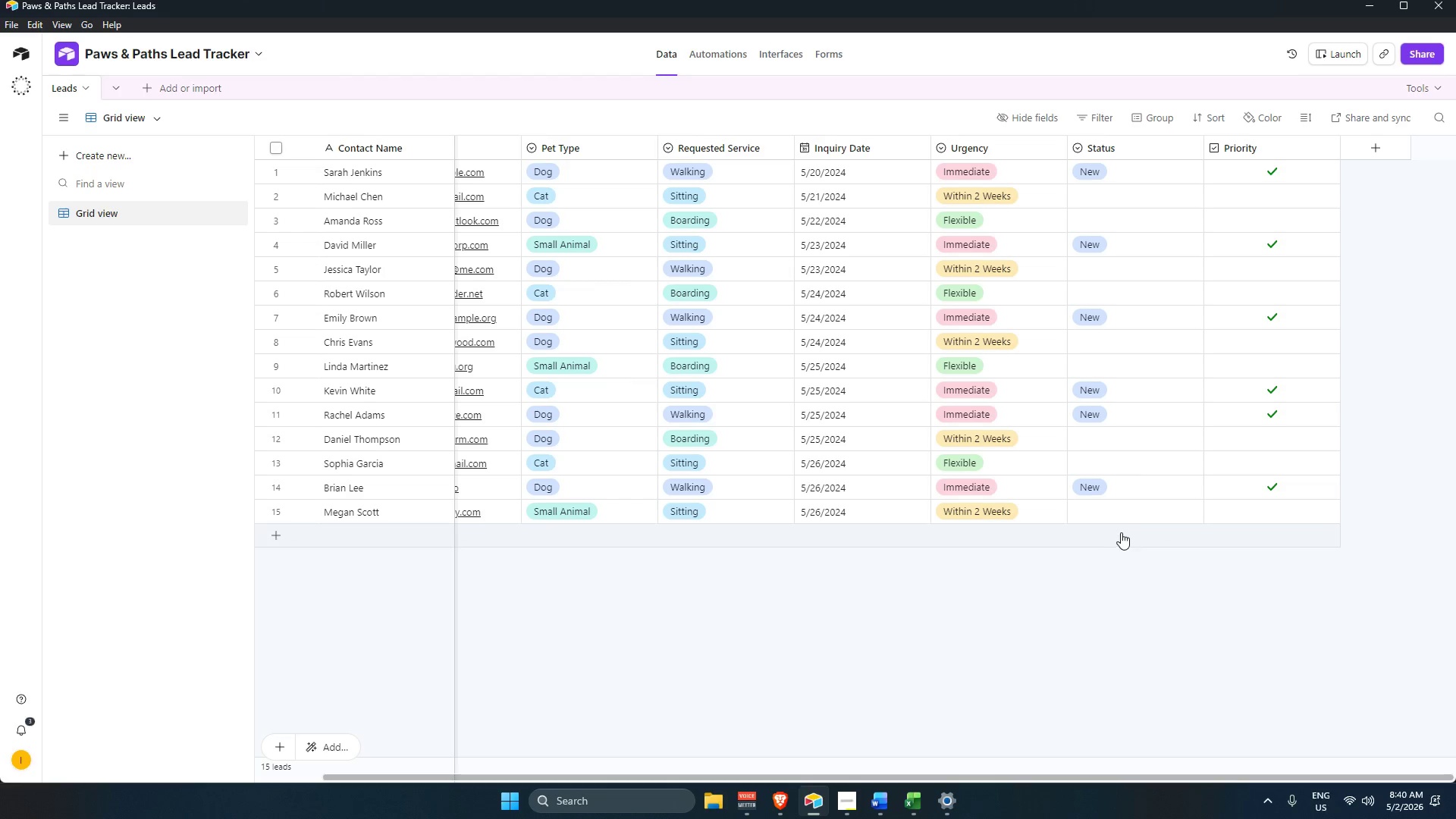 
wait(158.55)
 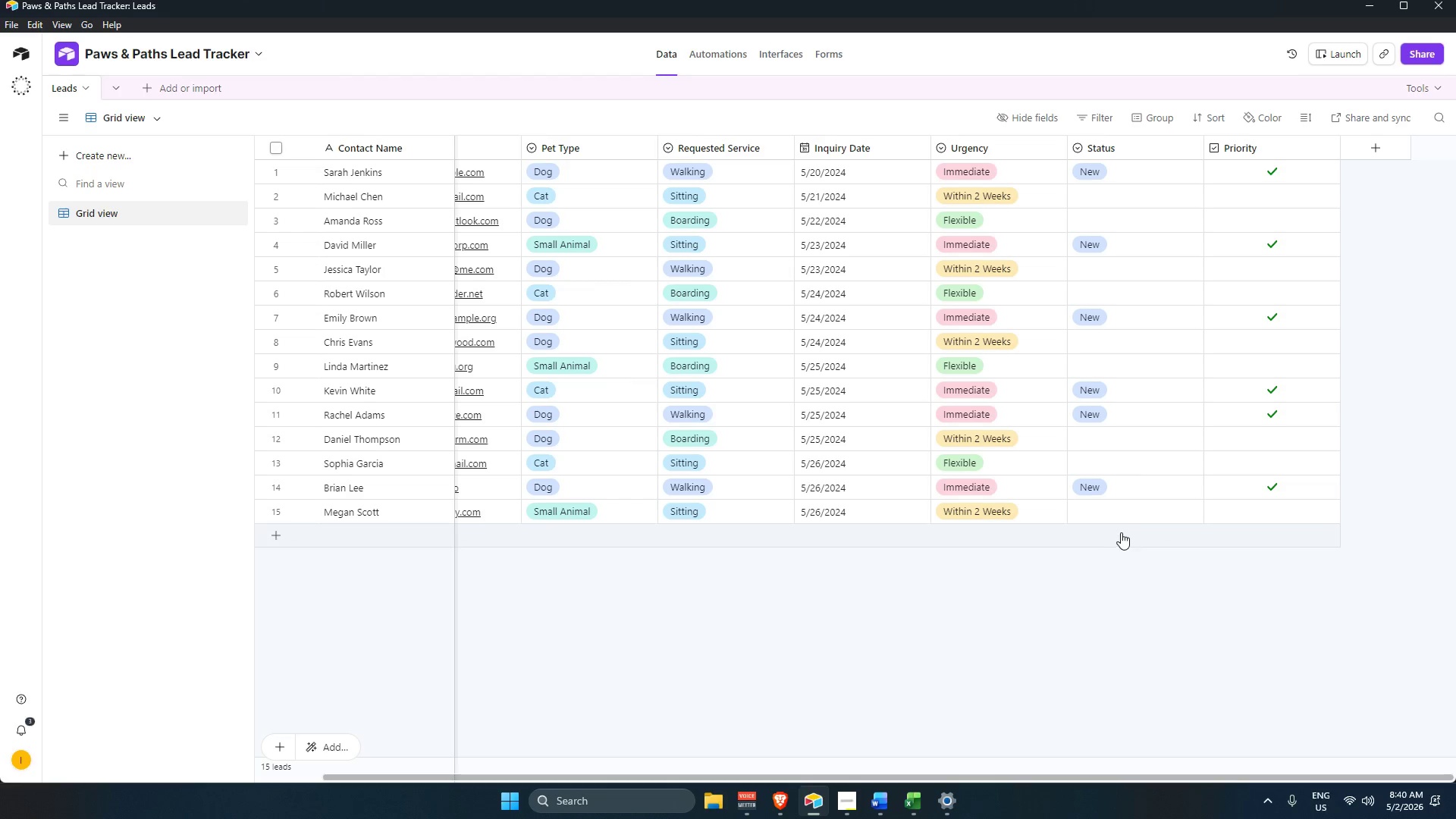 
left_click([874, 817])
 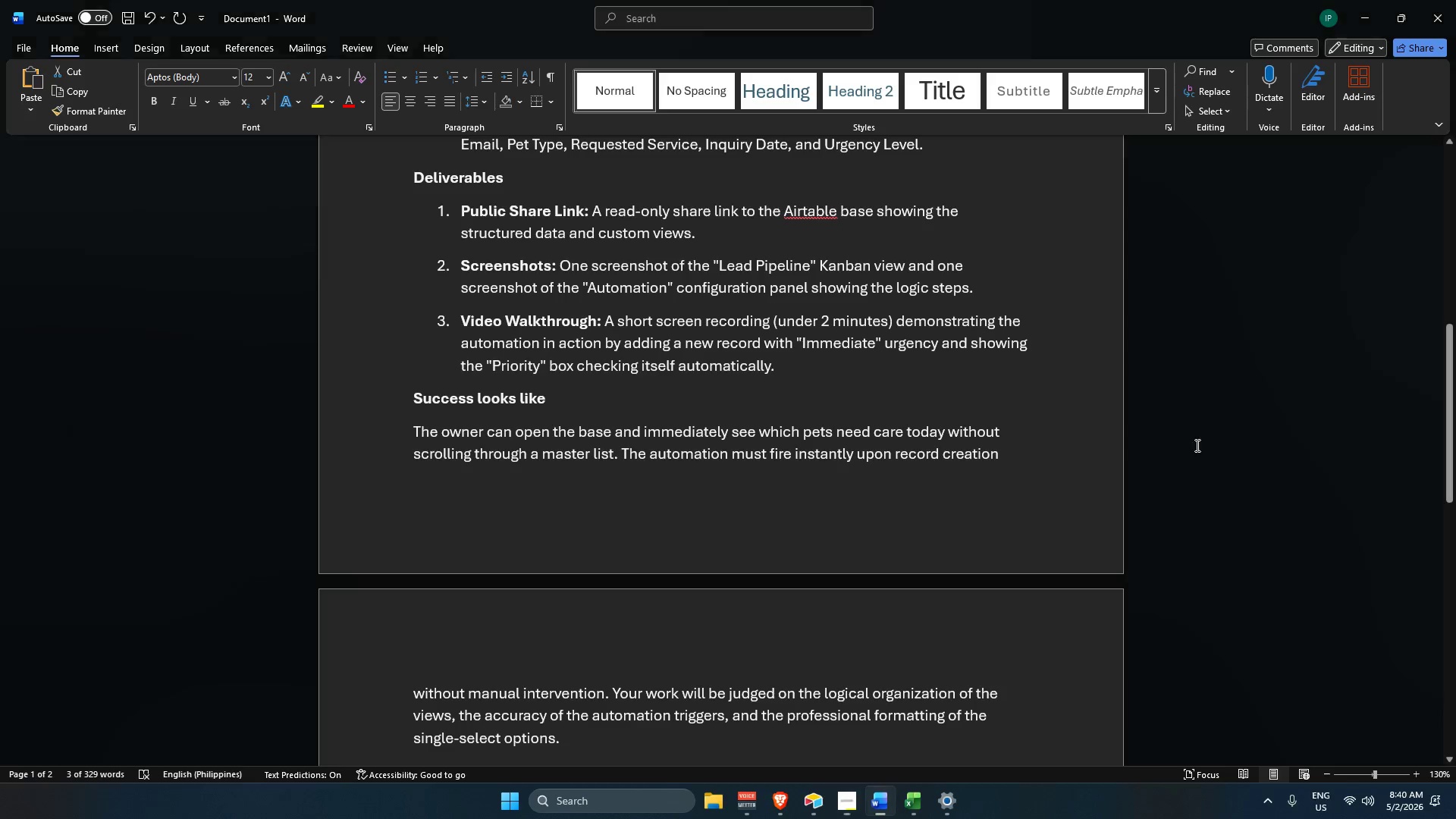 
left_click([905, 811])
 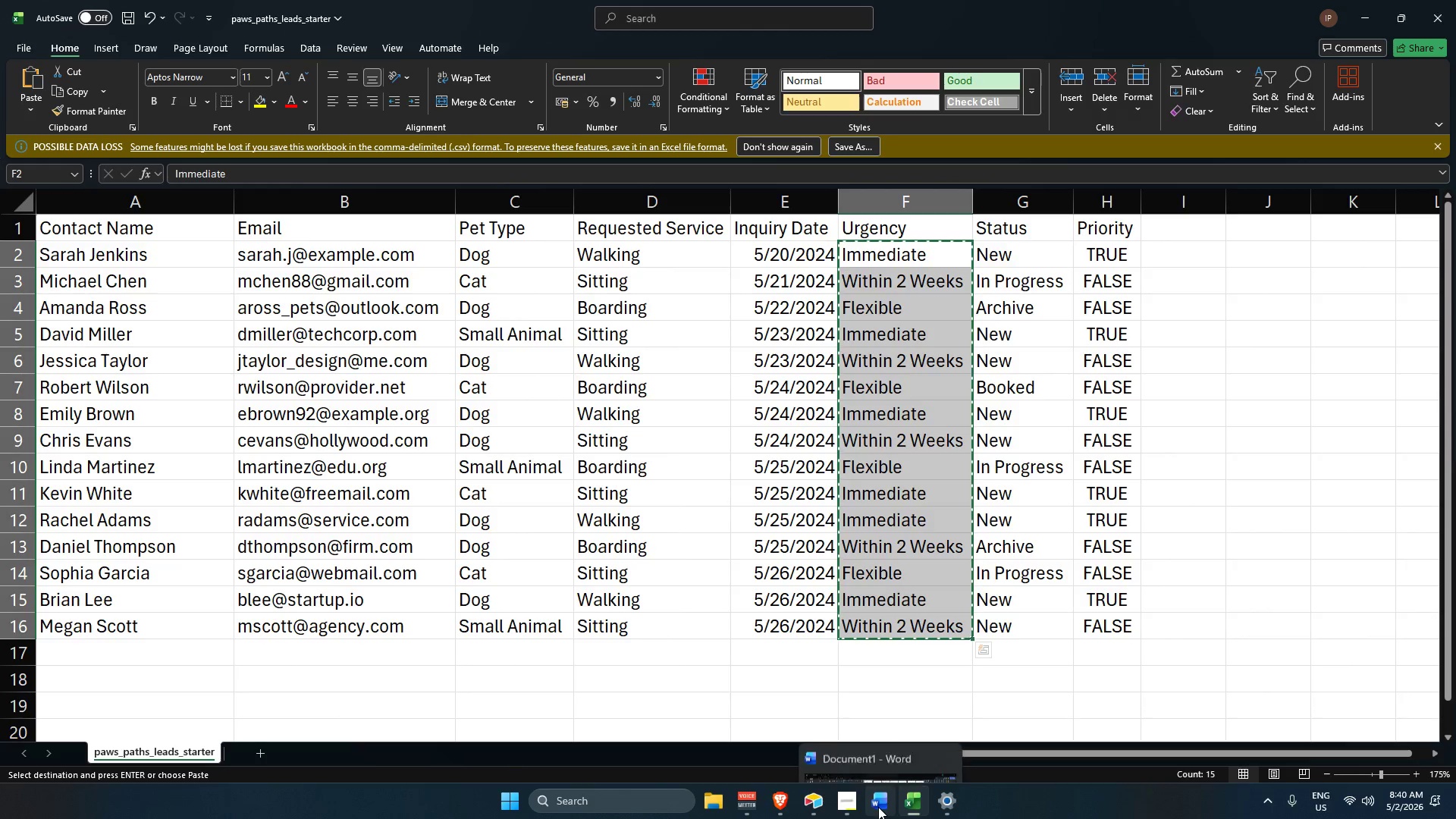 
left_click([886, 805])
 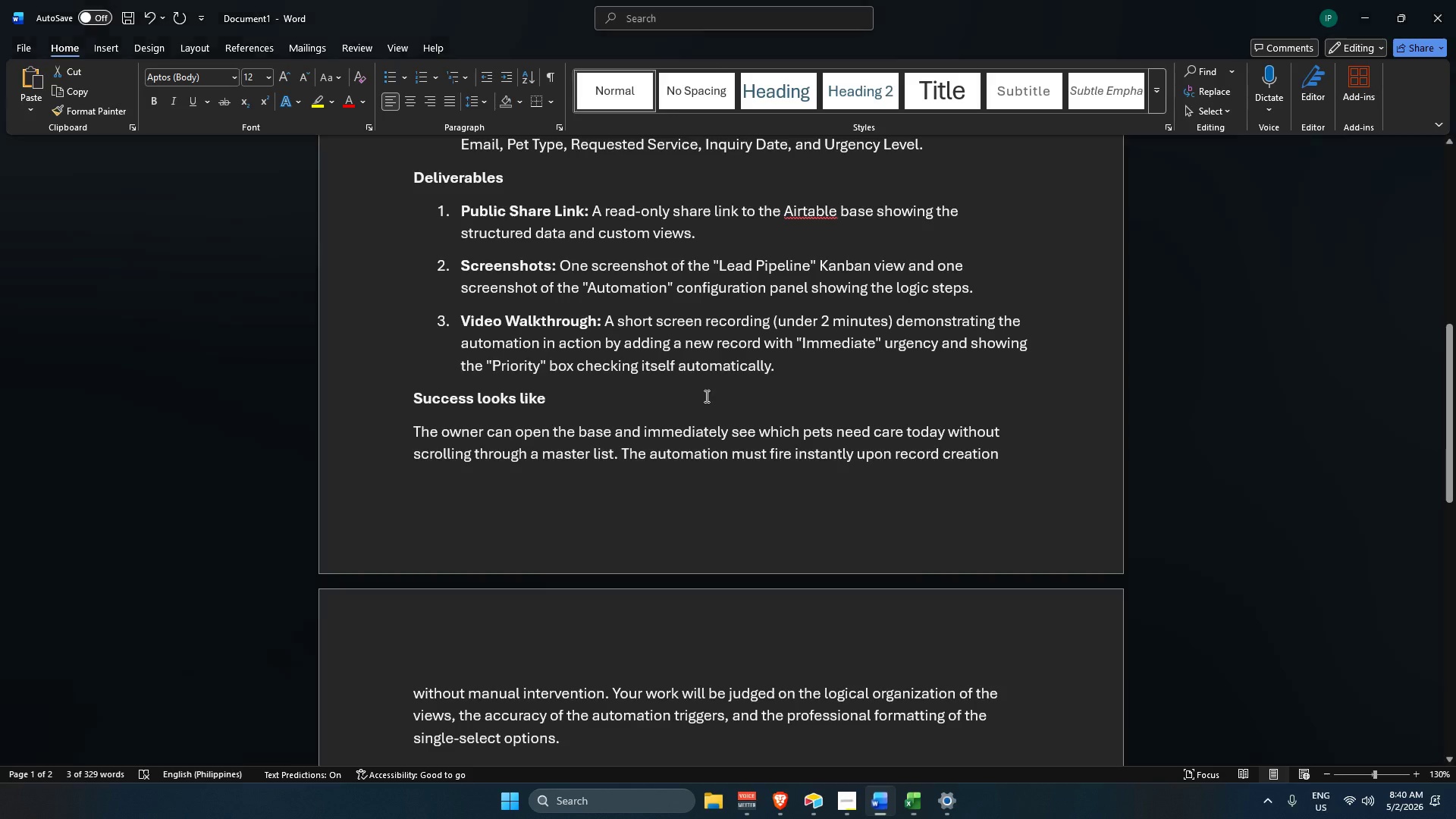 
scroll: coordinate [443, 345], scroll_direction: up, amount: 1.0
 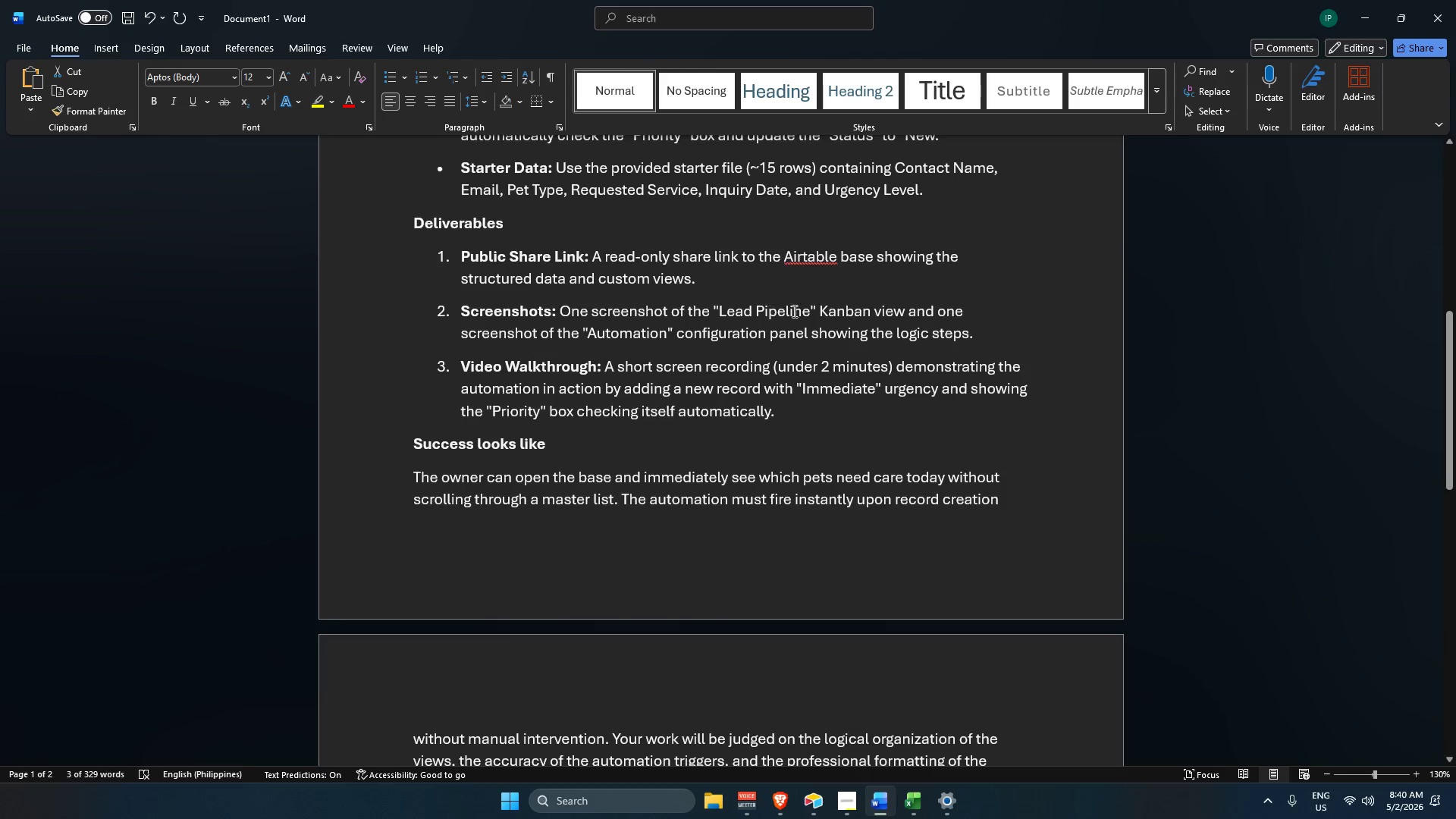 
mouse_move([904, 799])
 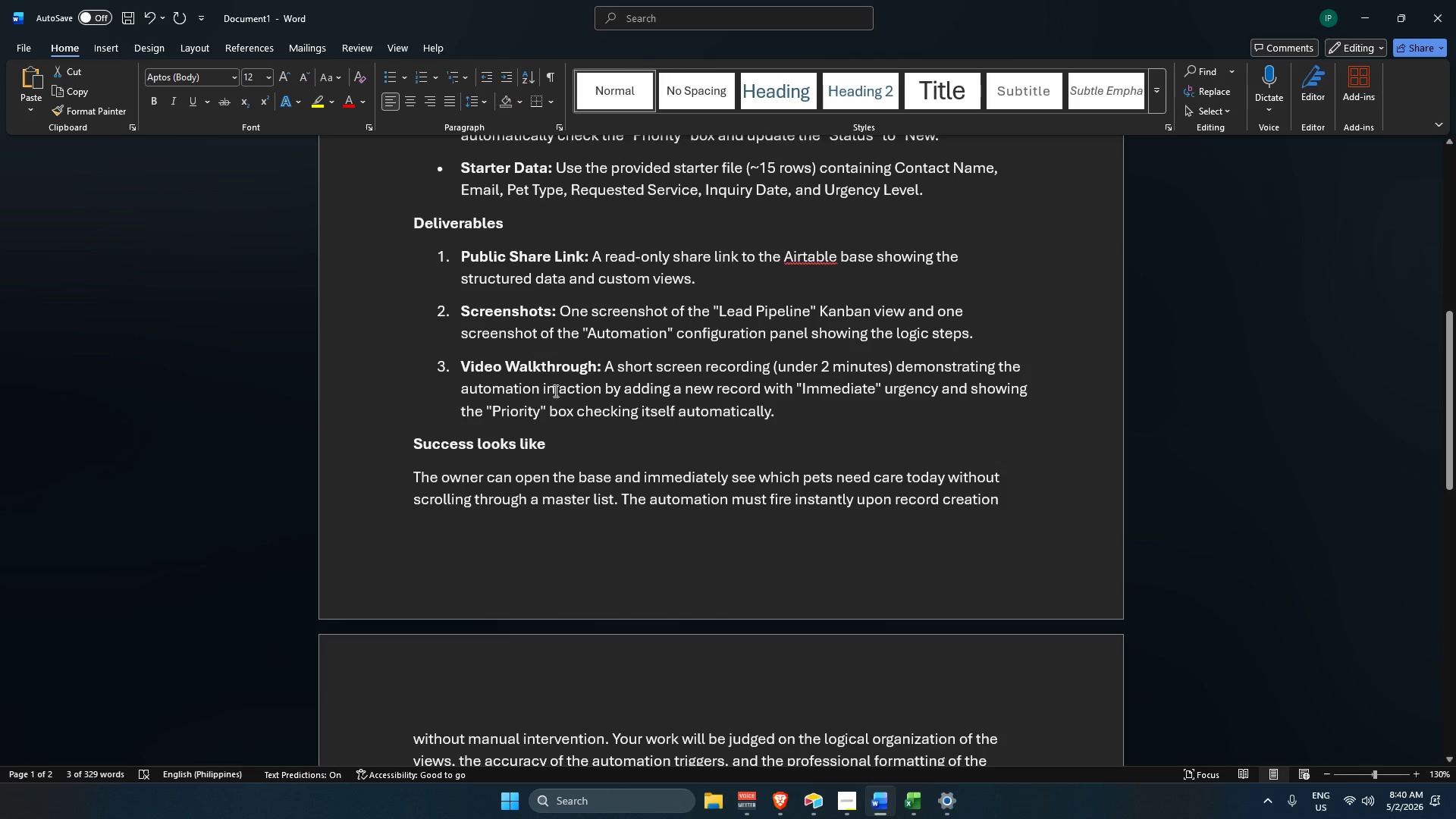 
wait(9.89)
 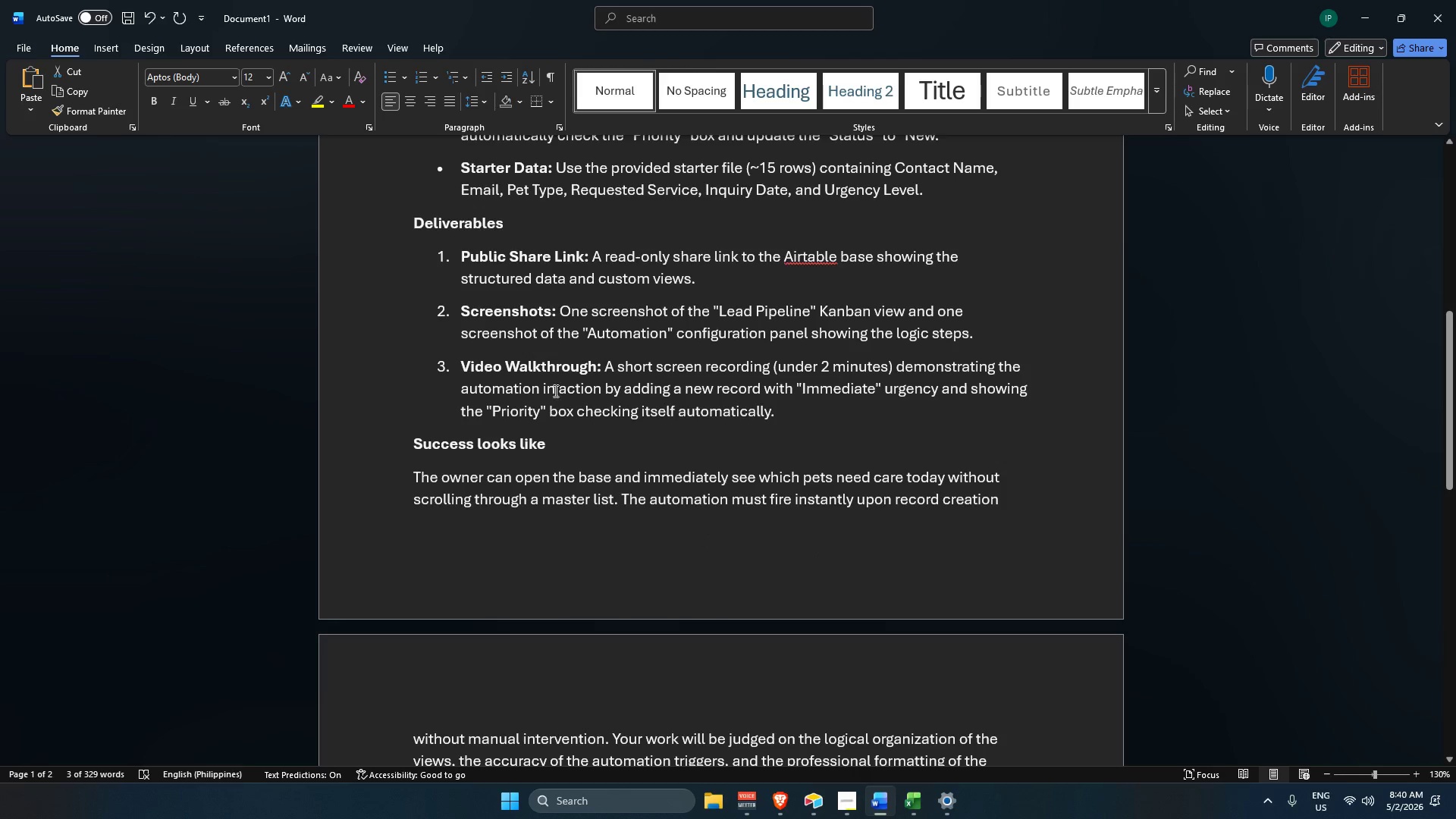 
mouse_move([859, 813])
 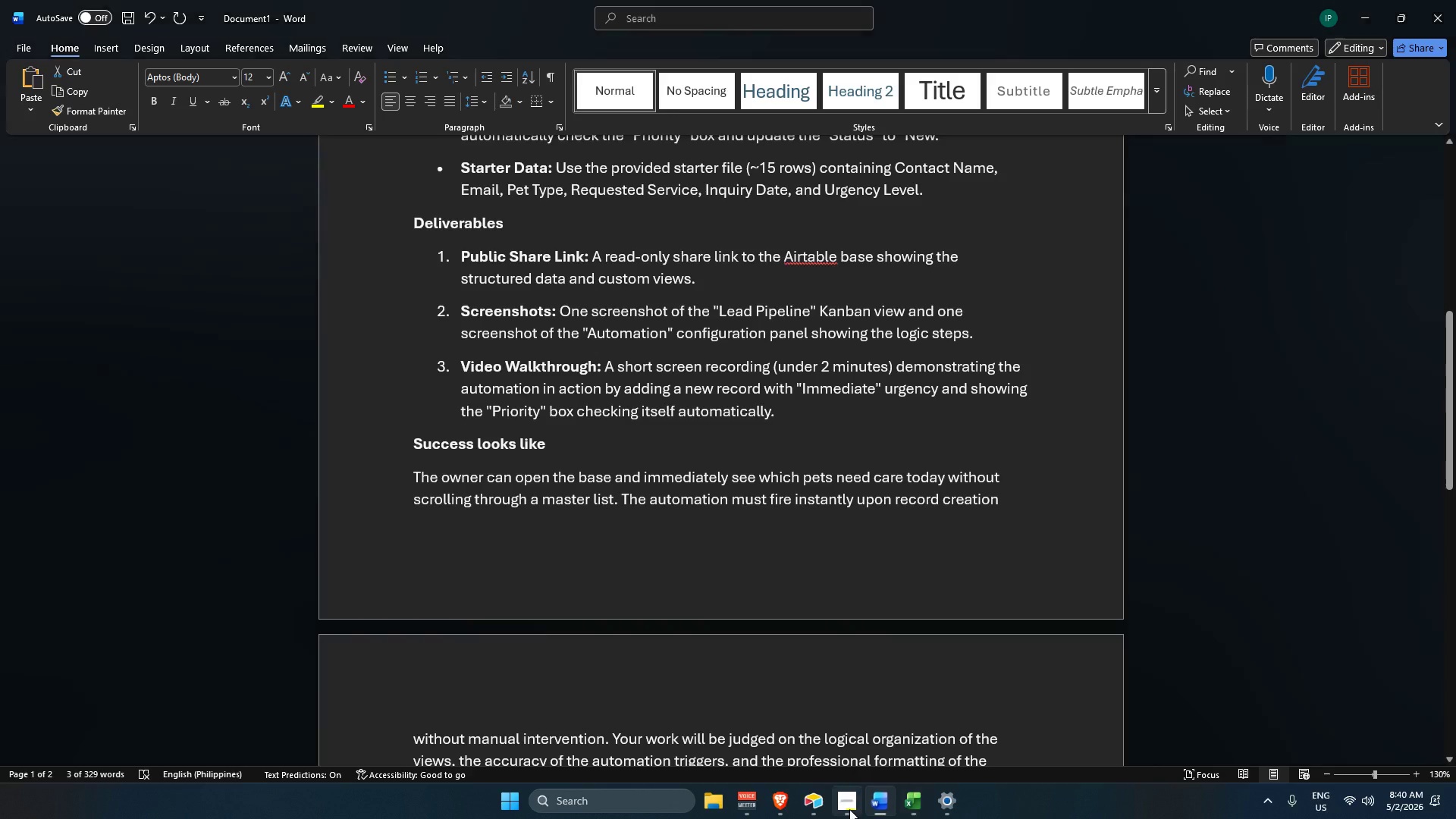 
double_click([849, 809])